 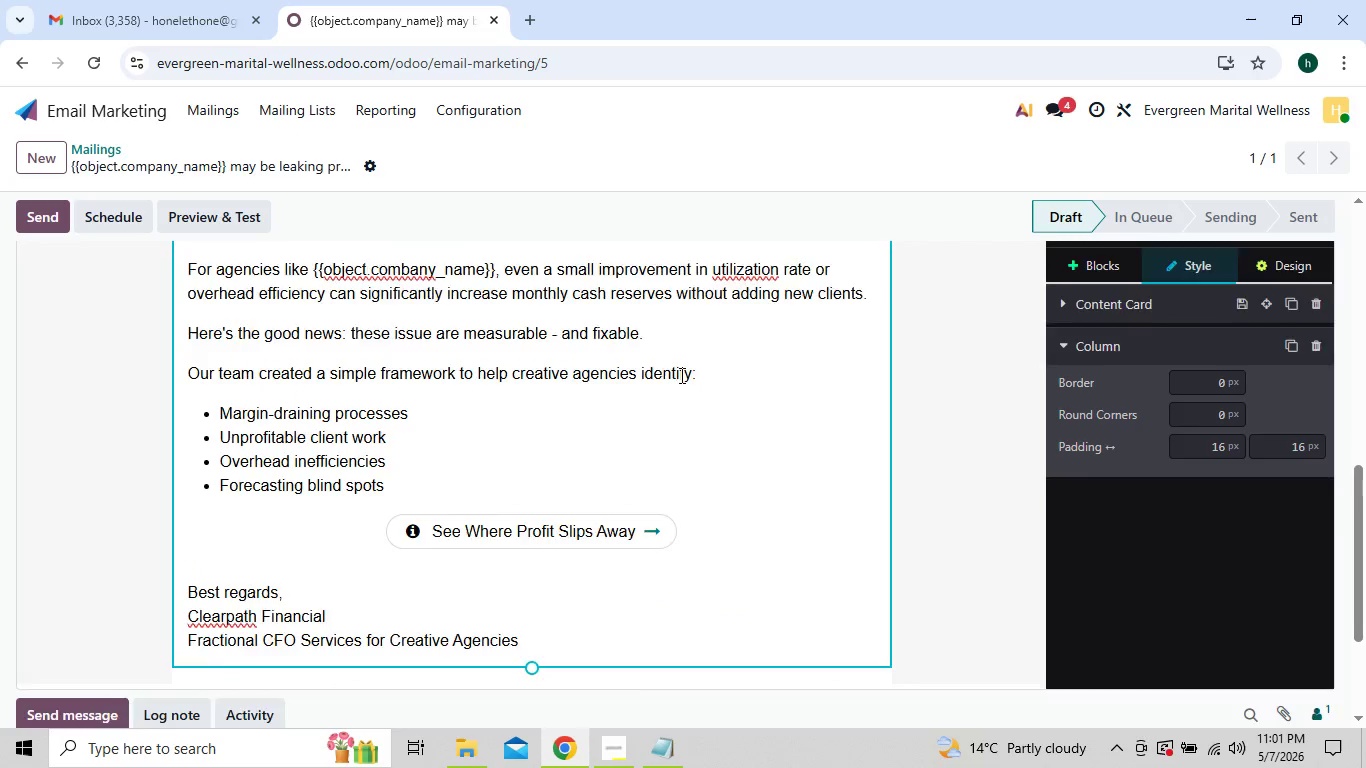 
left_click([553, 265])
 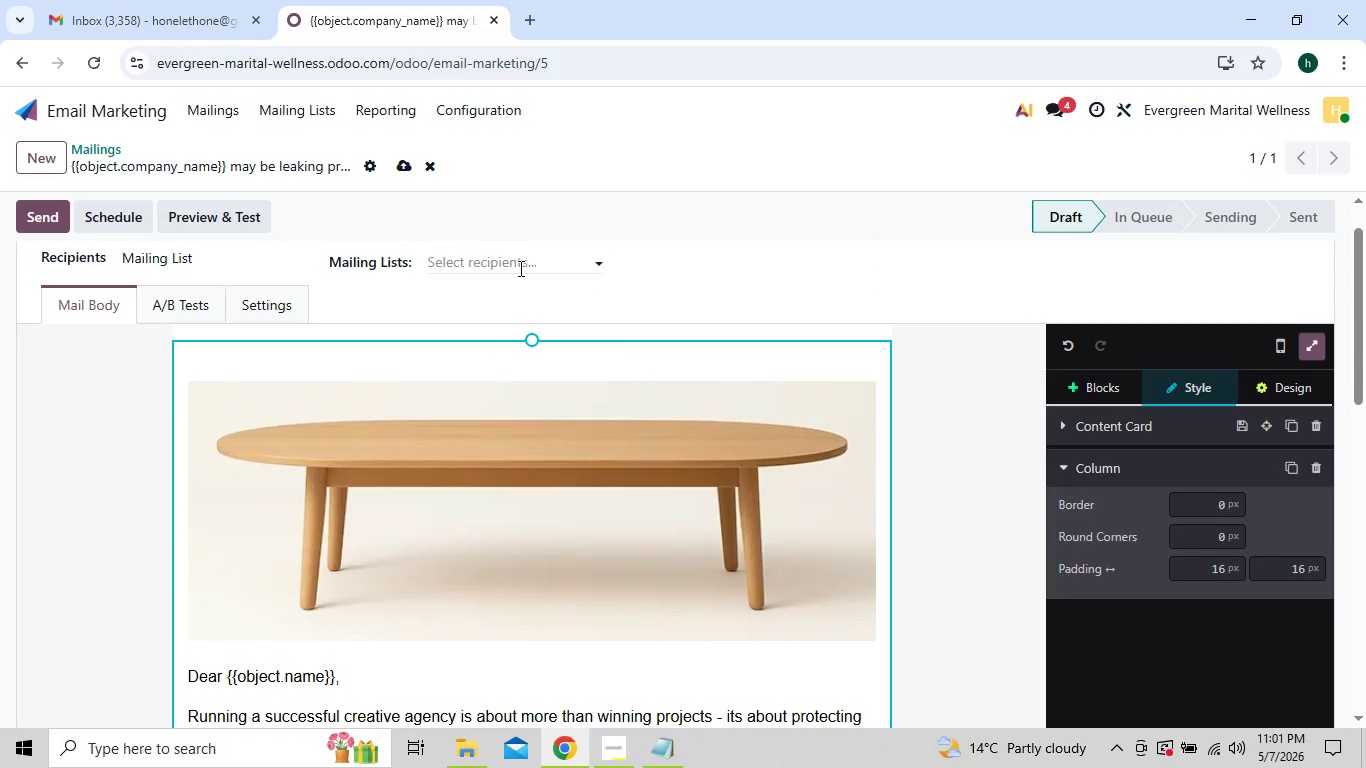 
left_click([517, 266])
 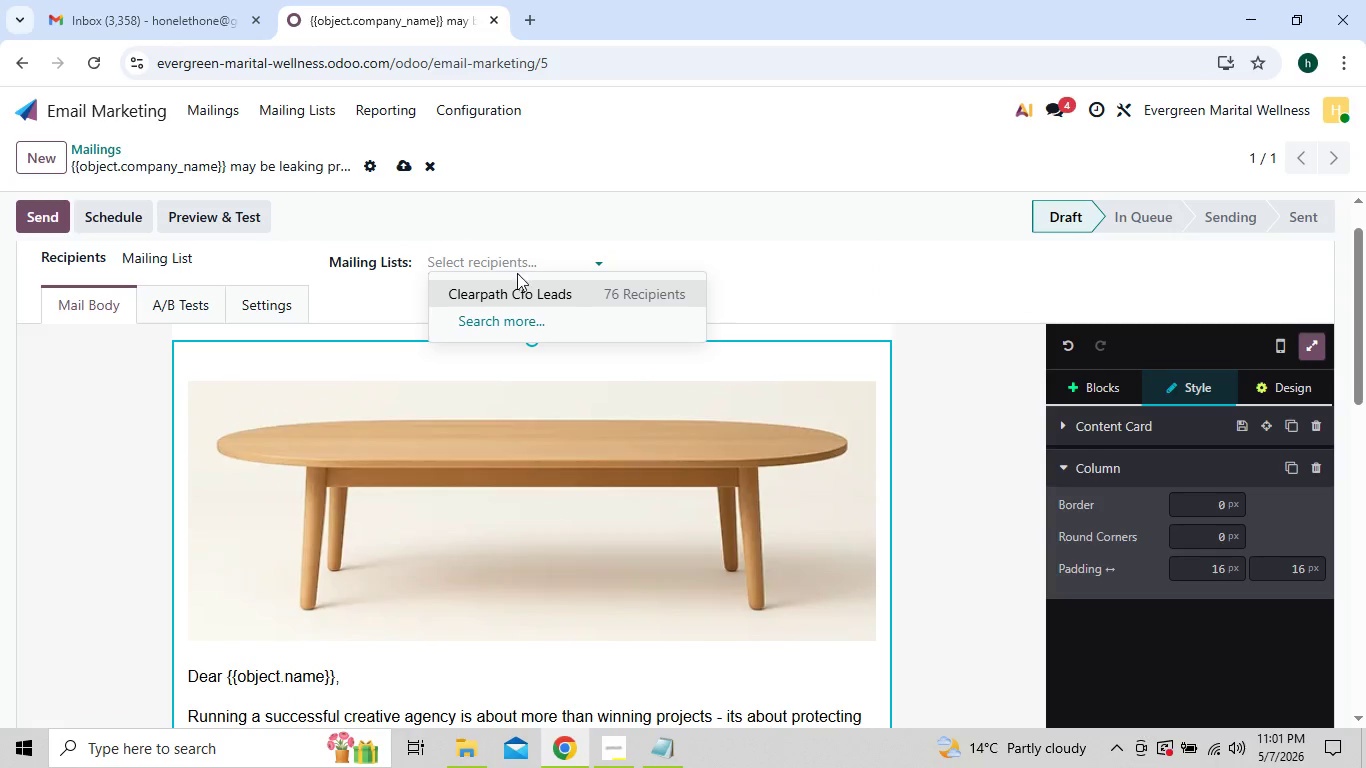 
left_click([517, 288])
 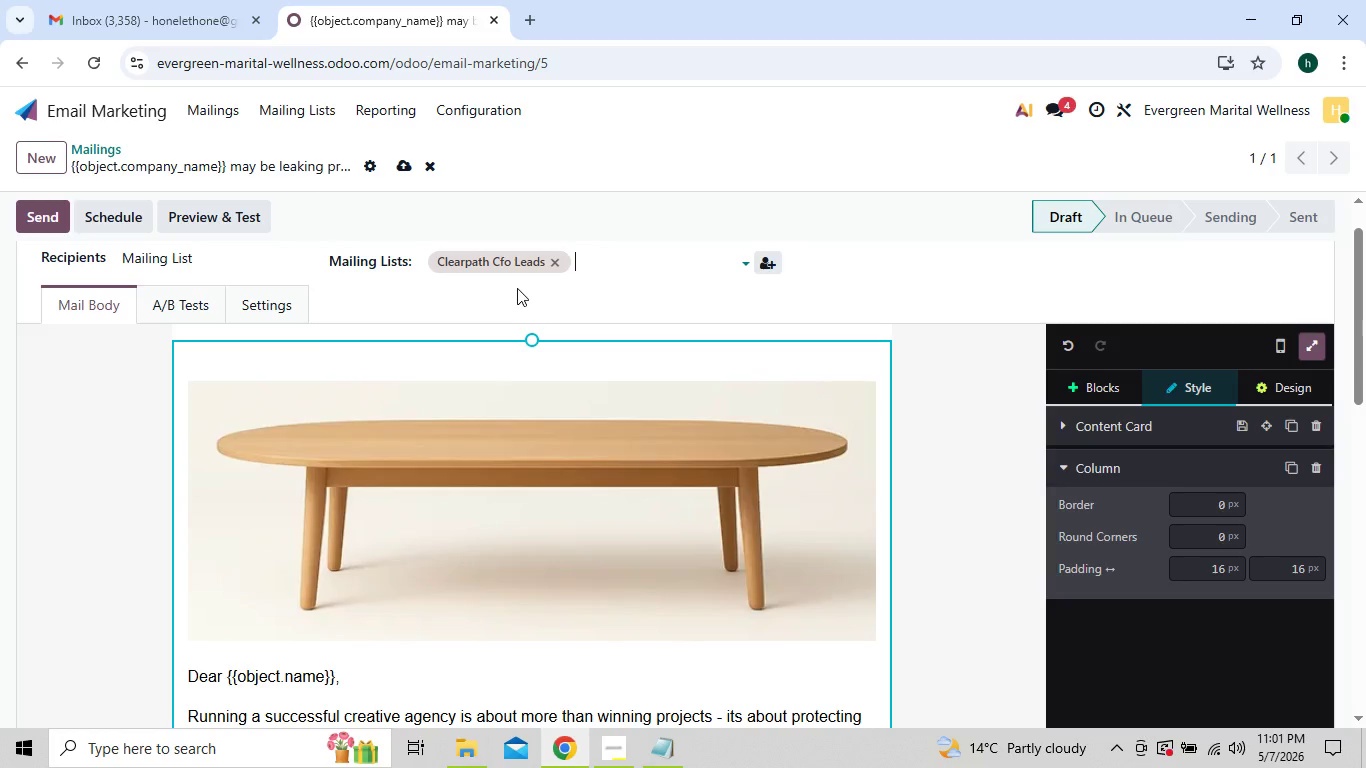 
wait(9.45)
 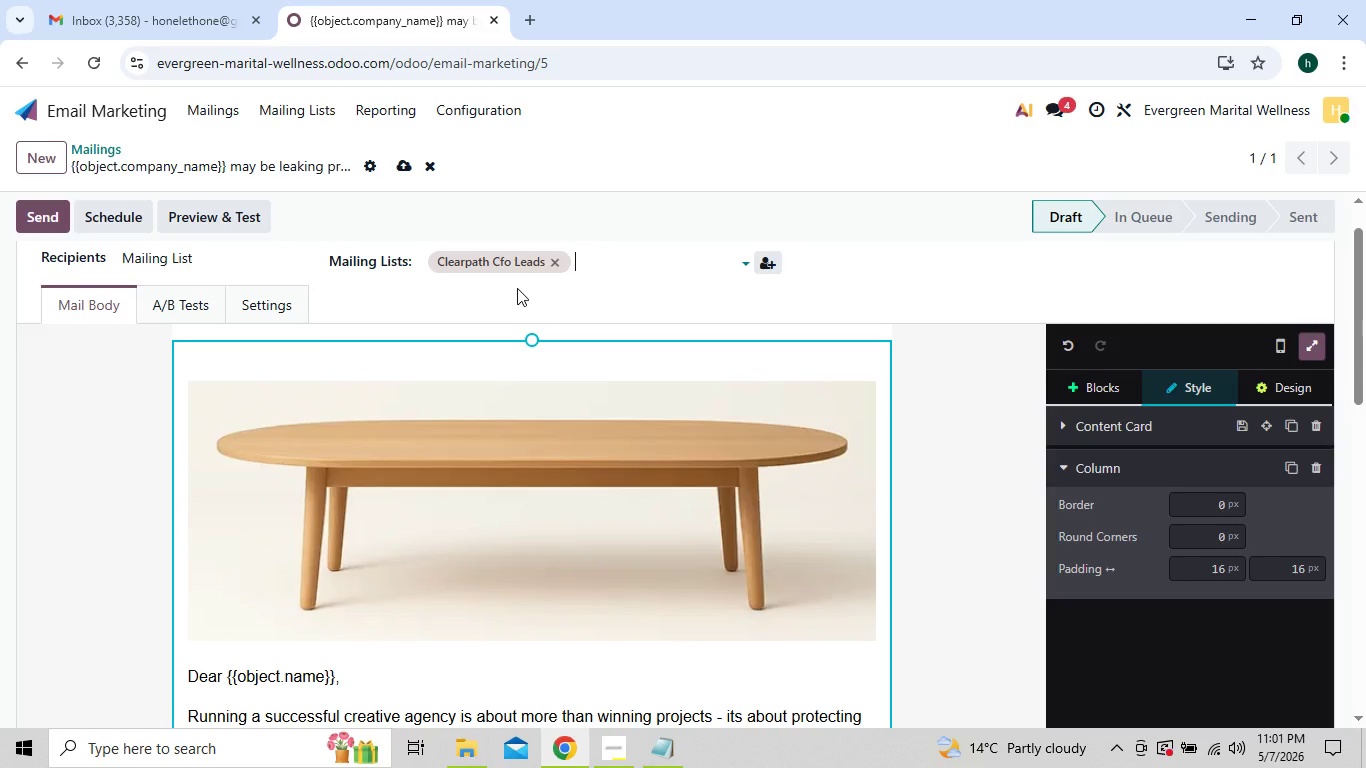 
left_click([606, 755])